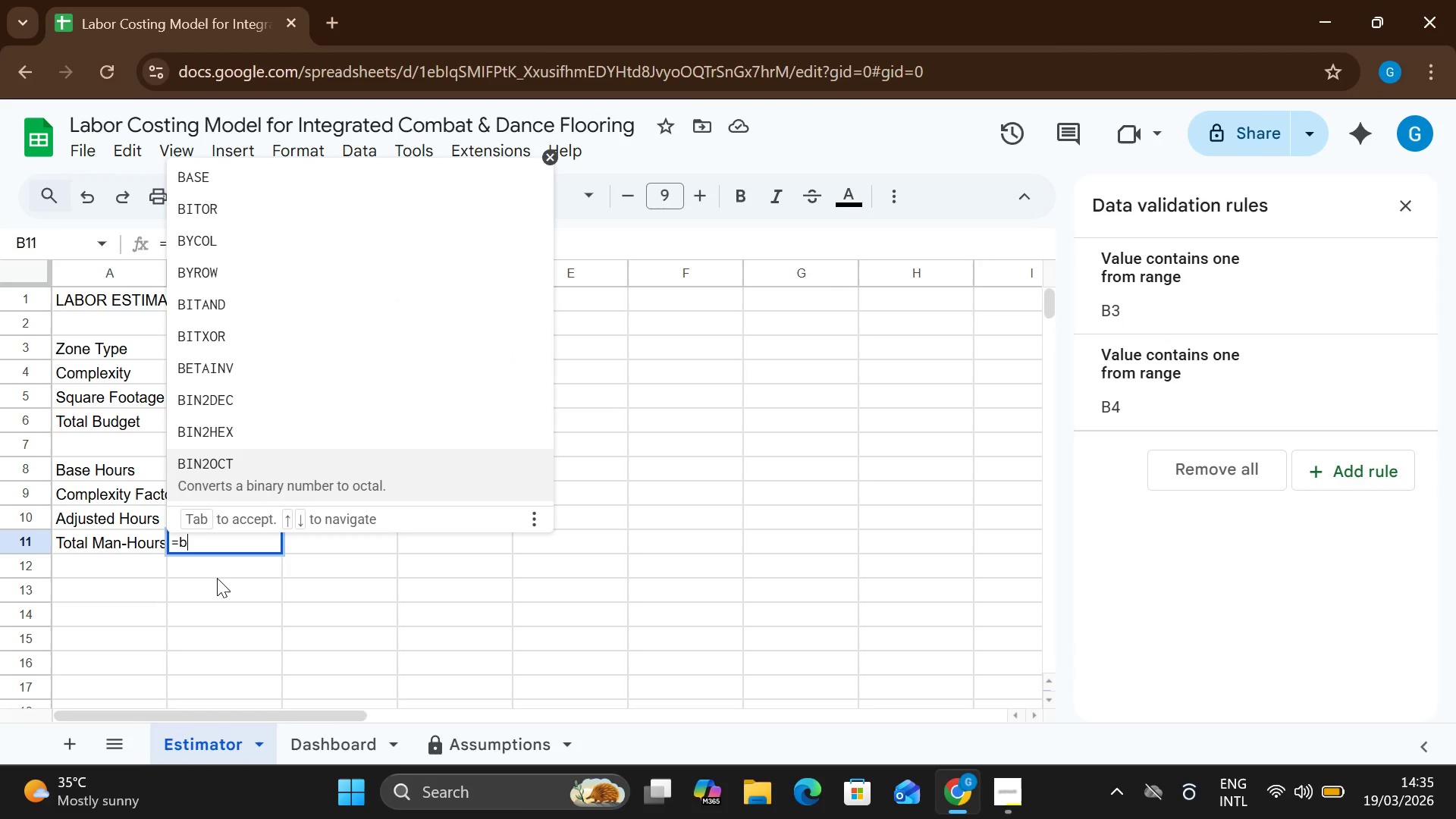 
key(Backspace)
 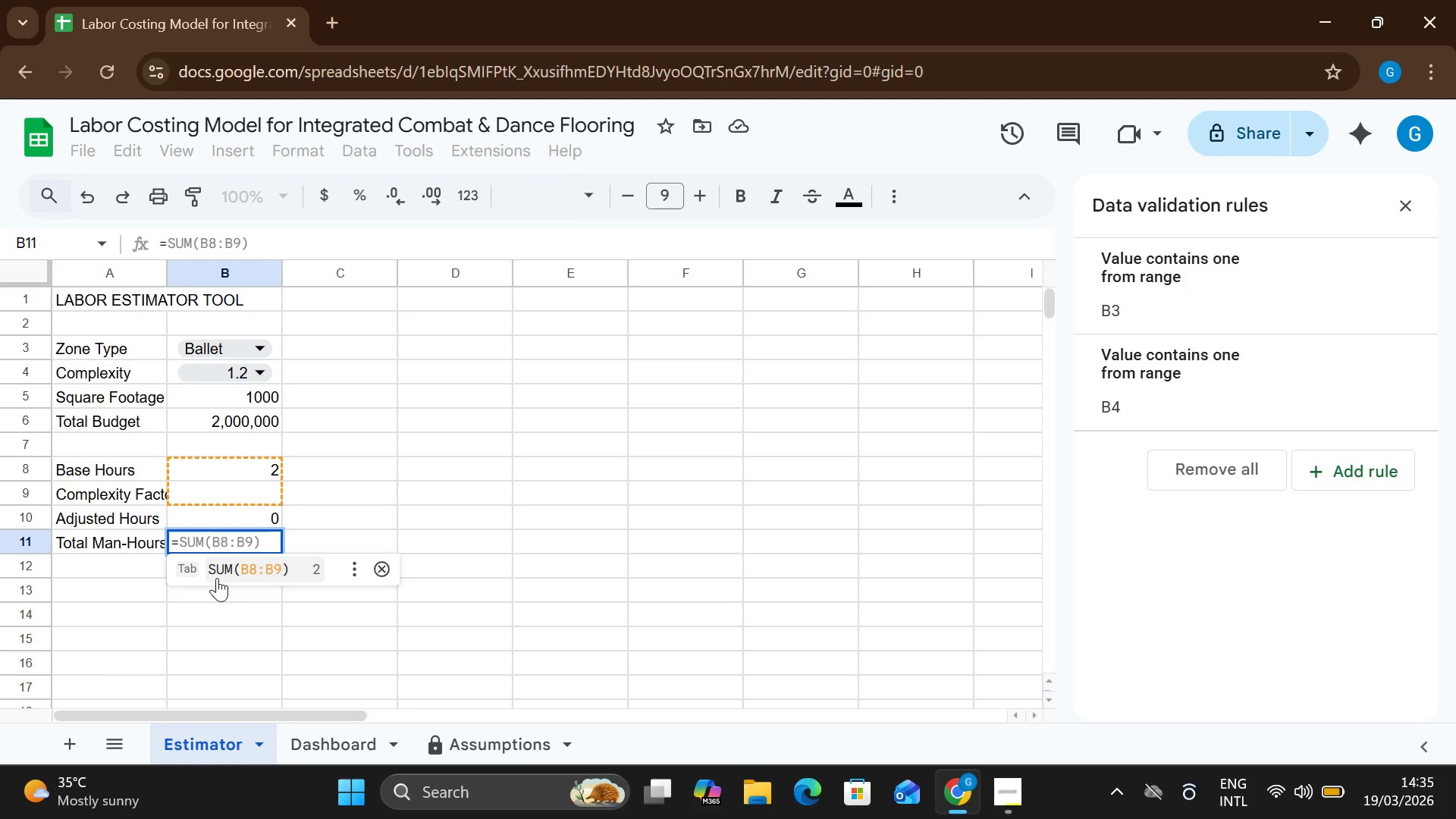 
key(CapsLock)
 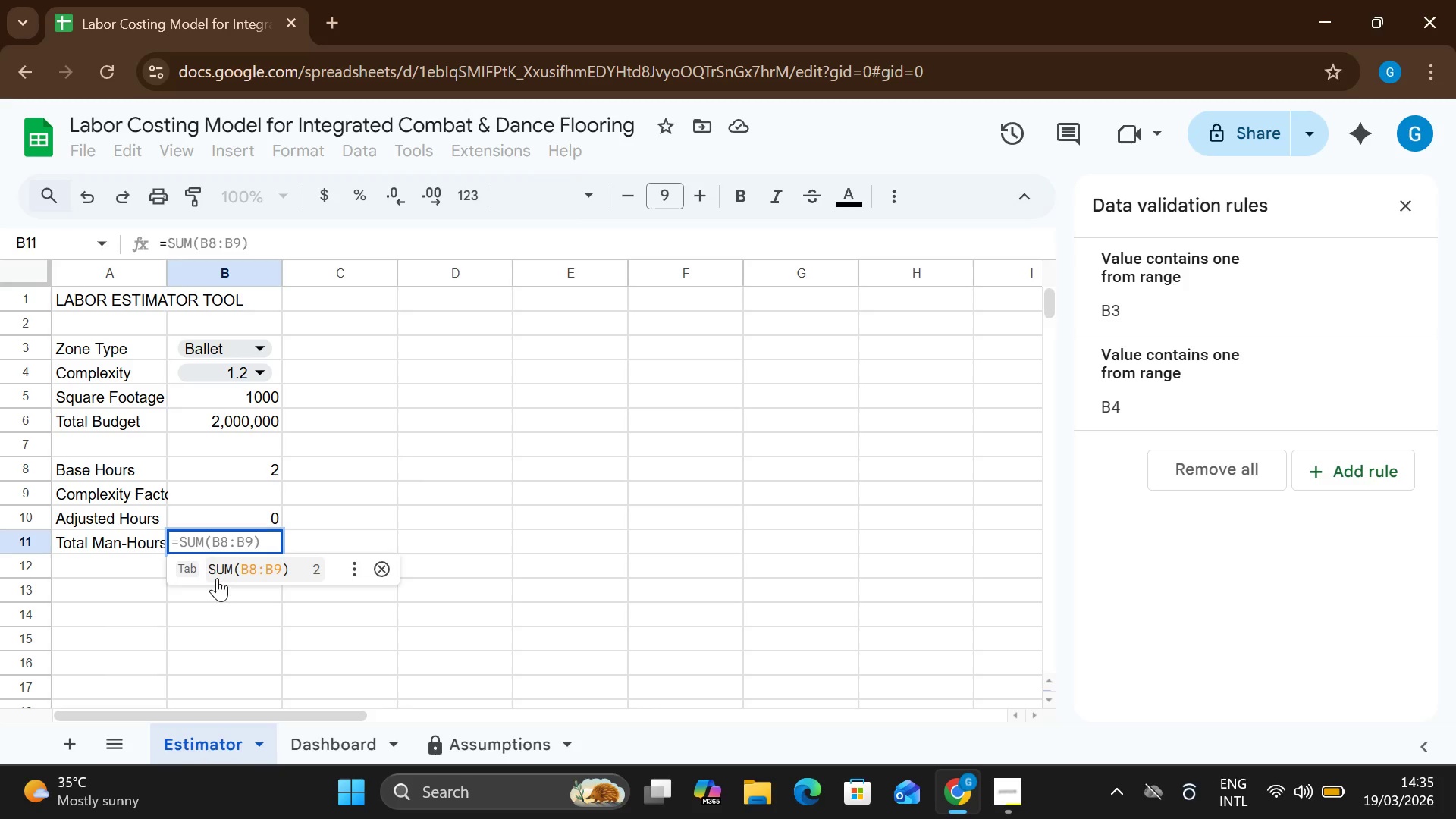 
key(B)
 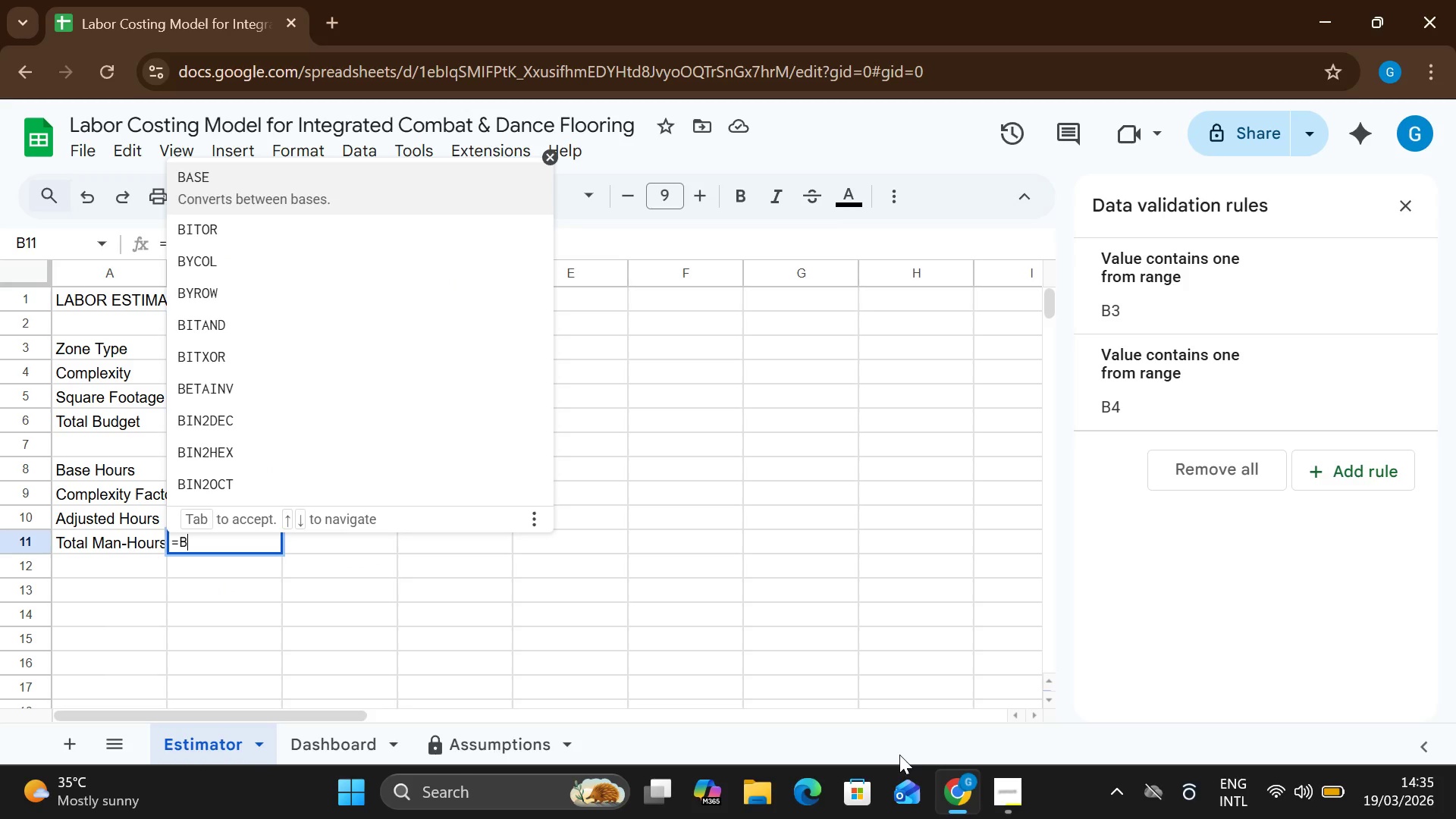 
mouse_move([1020, 769])
 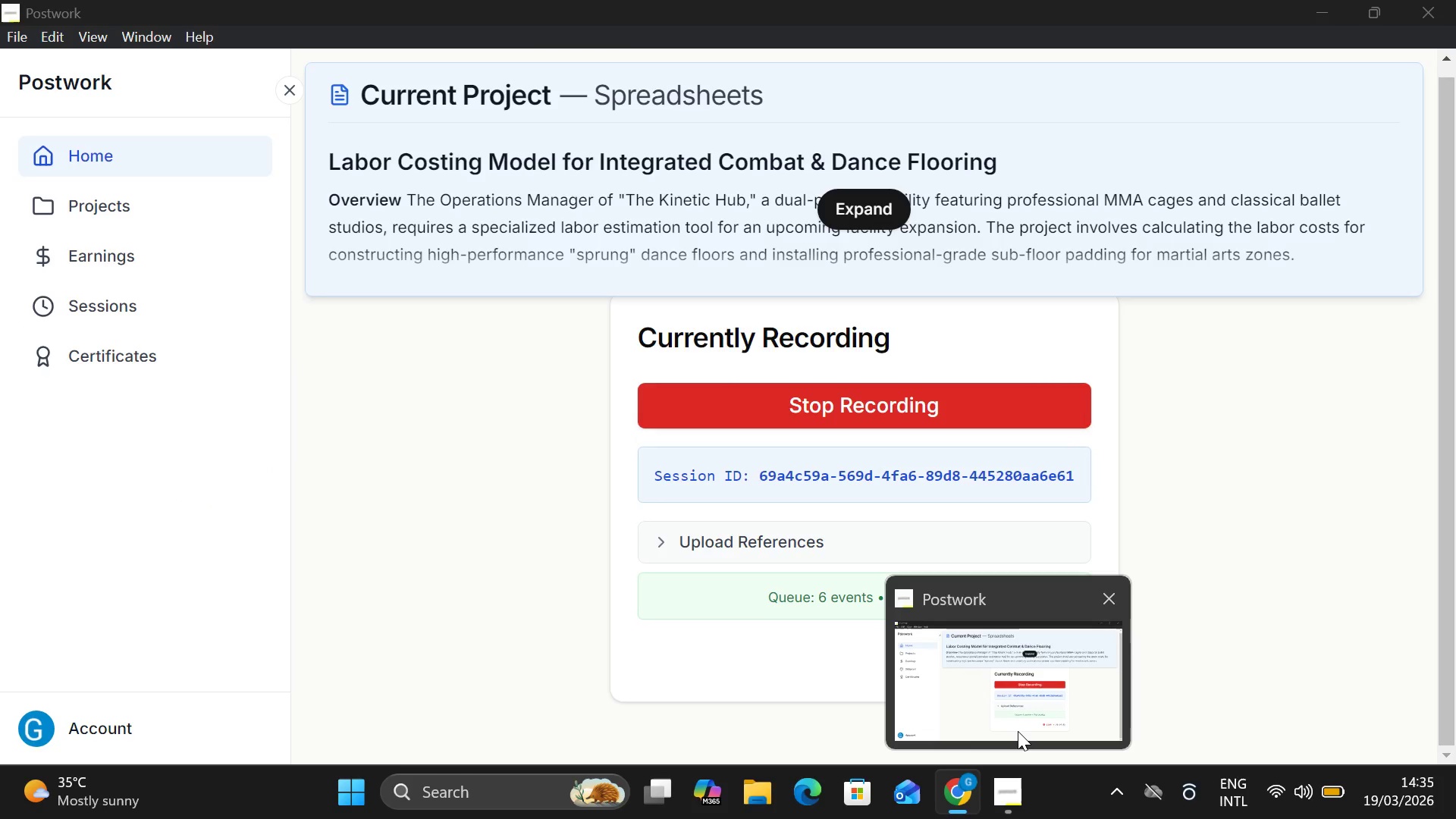 
left_click([1018, 731])